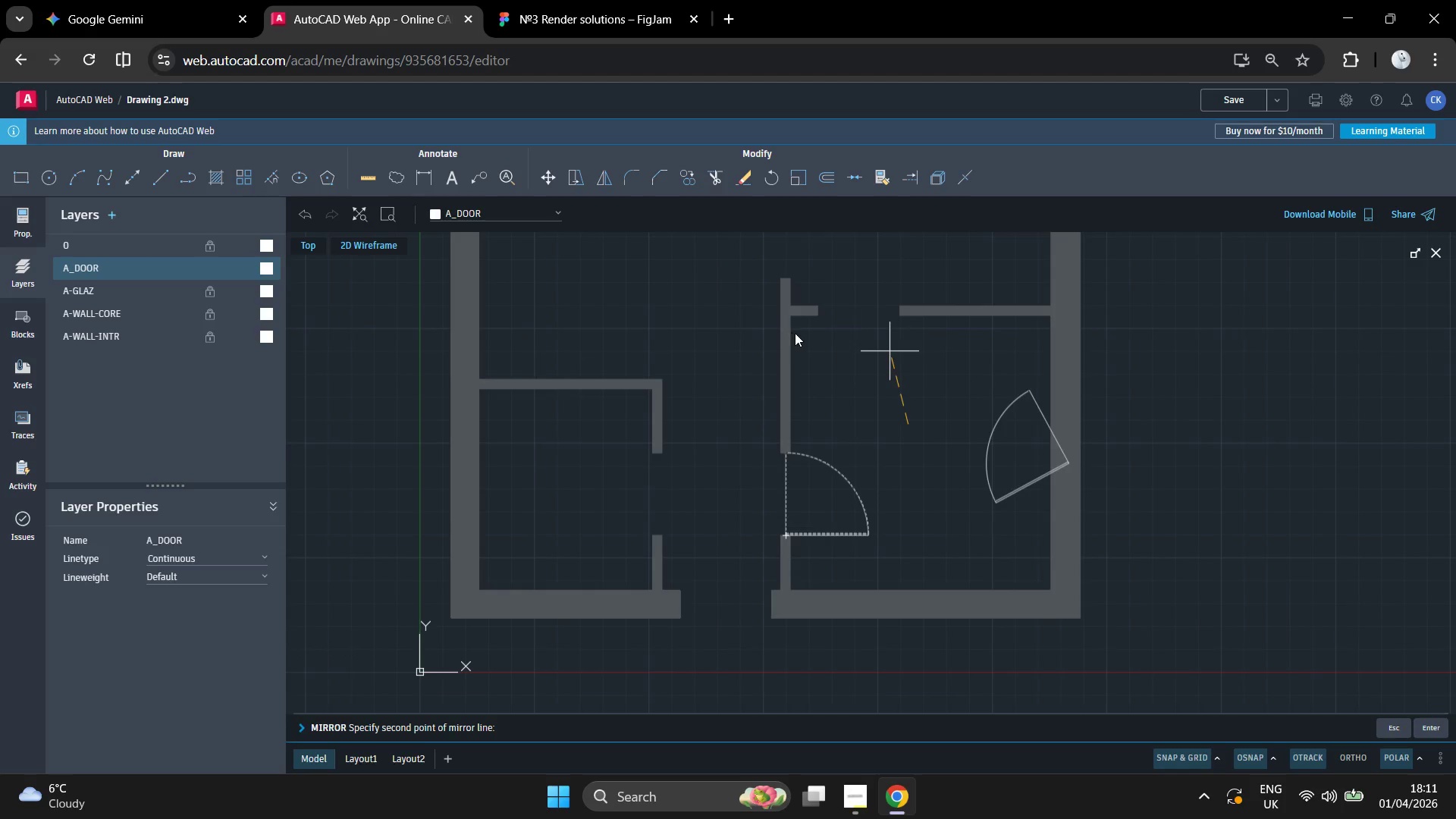 
left_click([805, 333])
 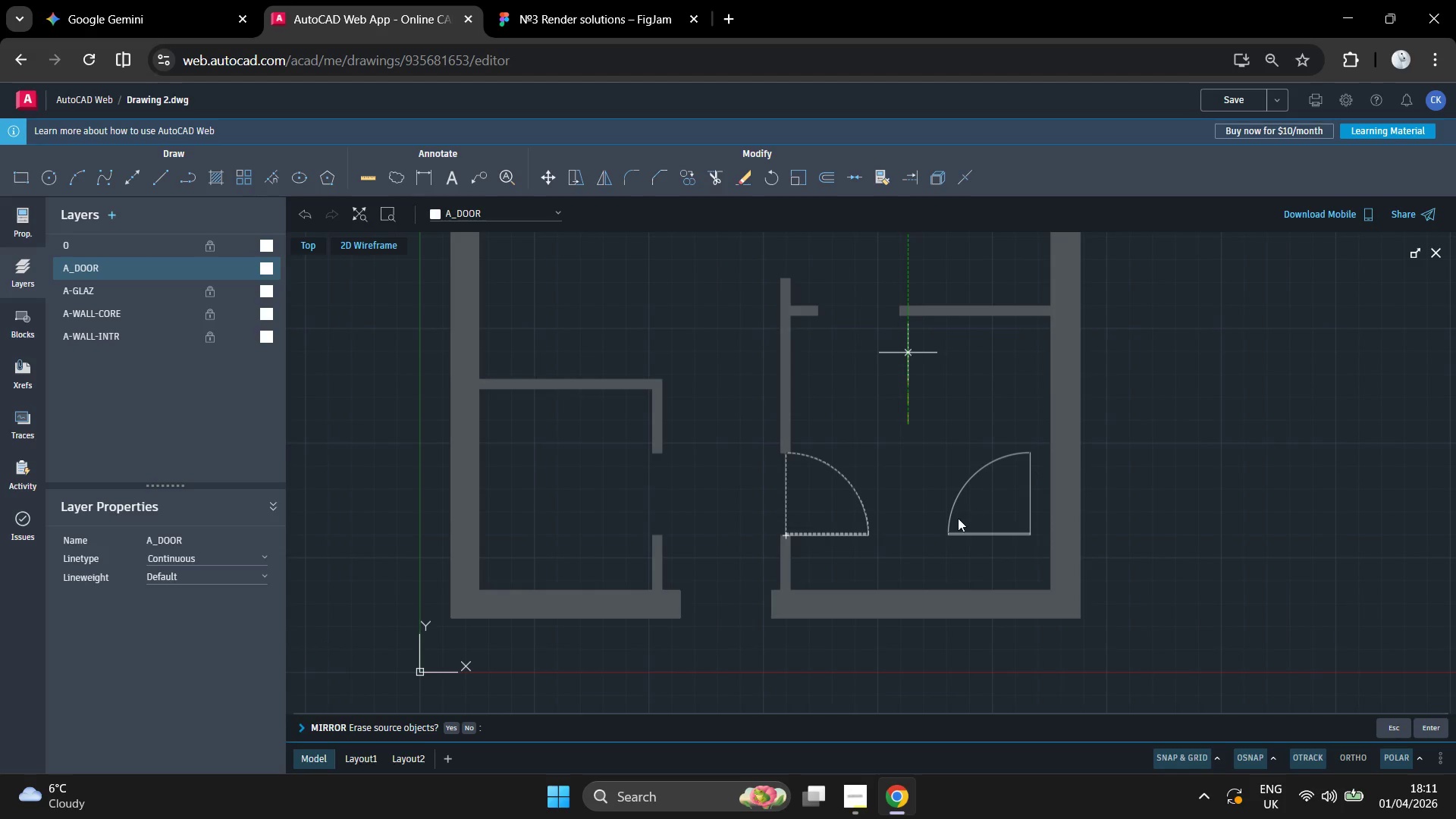 
scroll: coordinate [958, 535], scroll_direction: up, amount: 3.0
 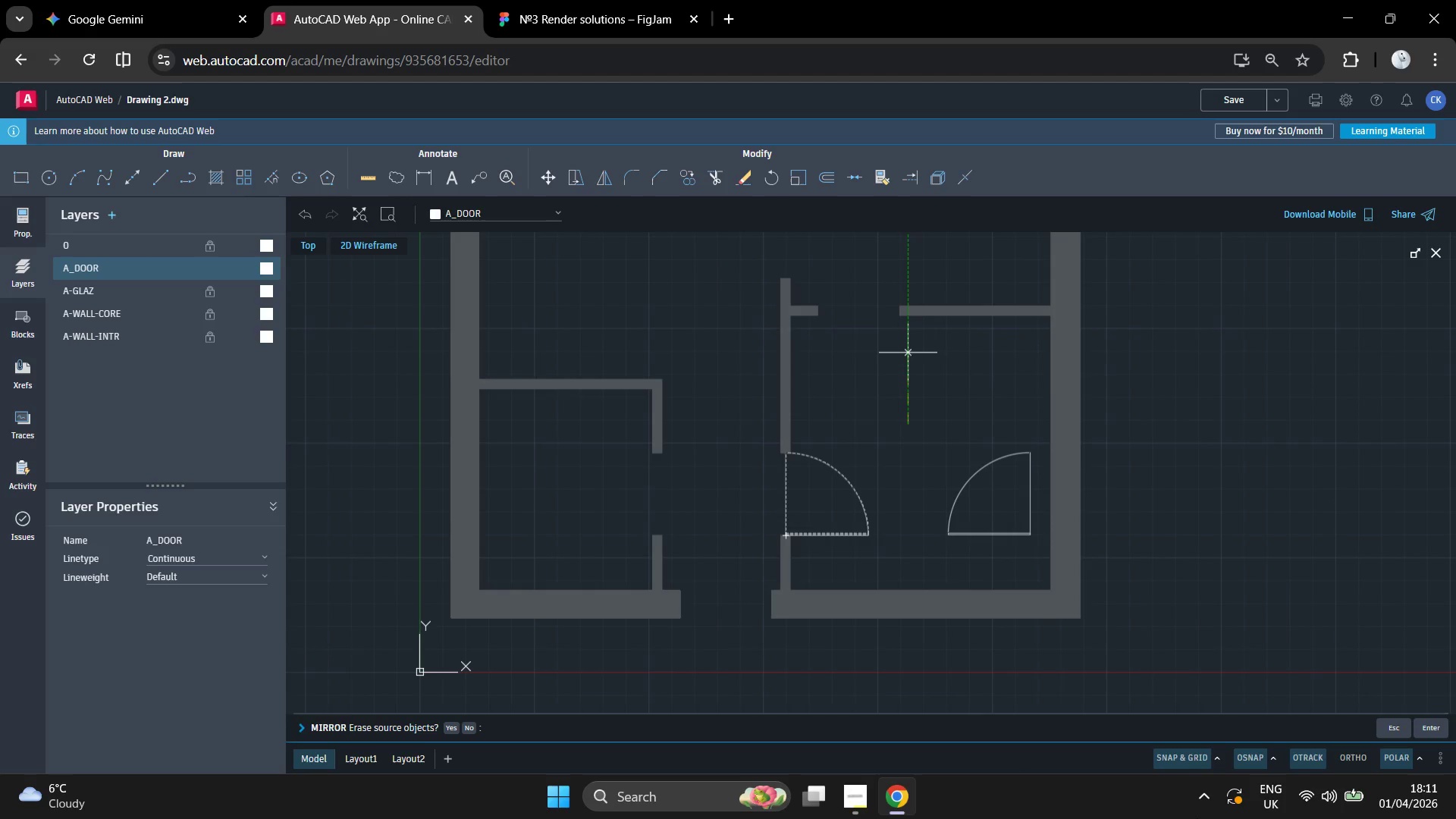 
left_click_drag(start_coordinate=[956, 616], to_coordinate=[943, 588])
 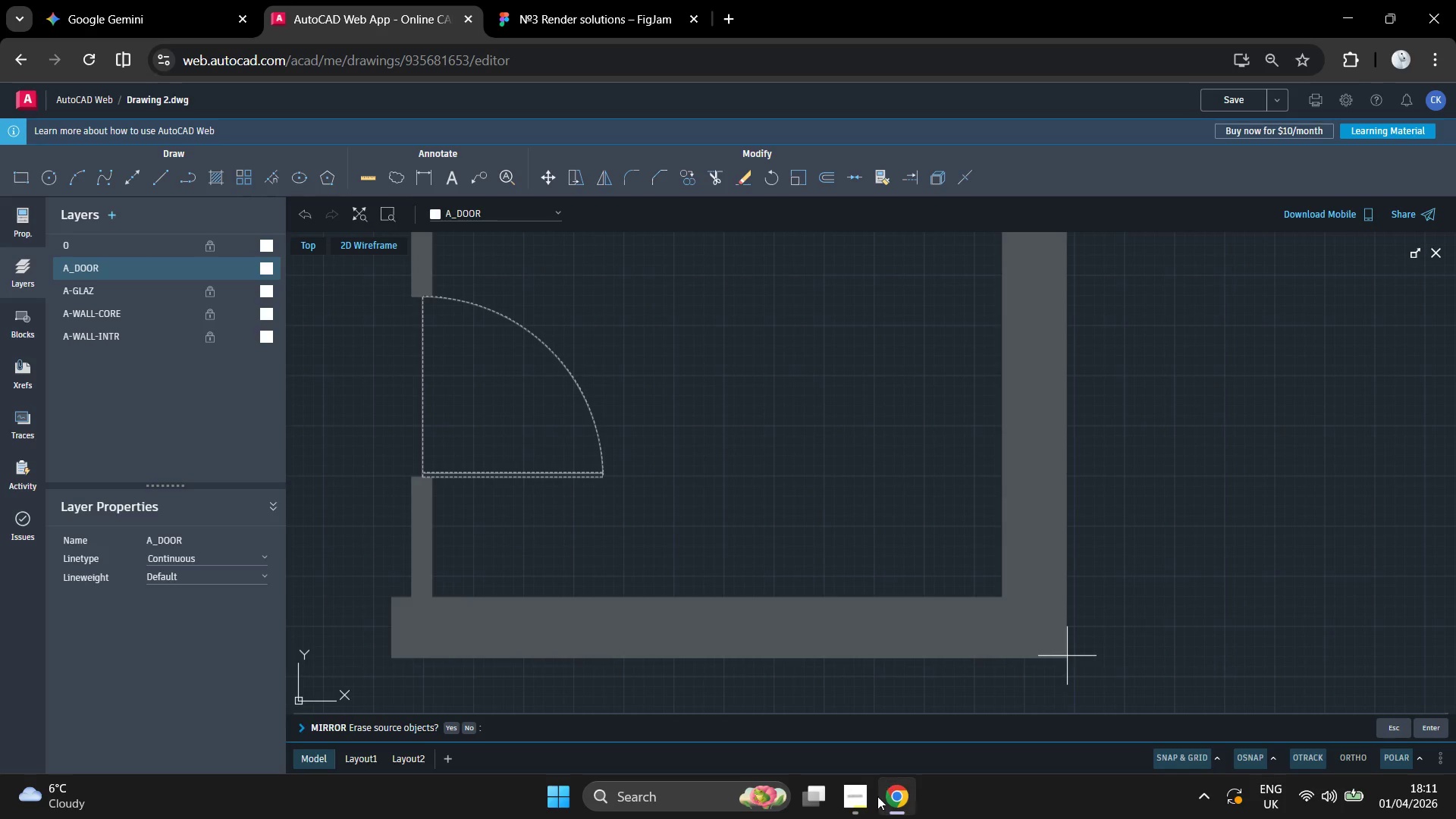 
left_click([852, 793])